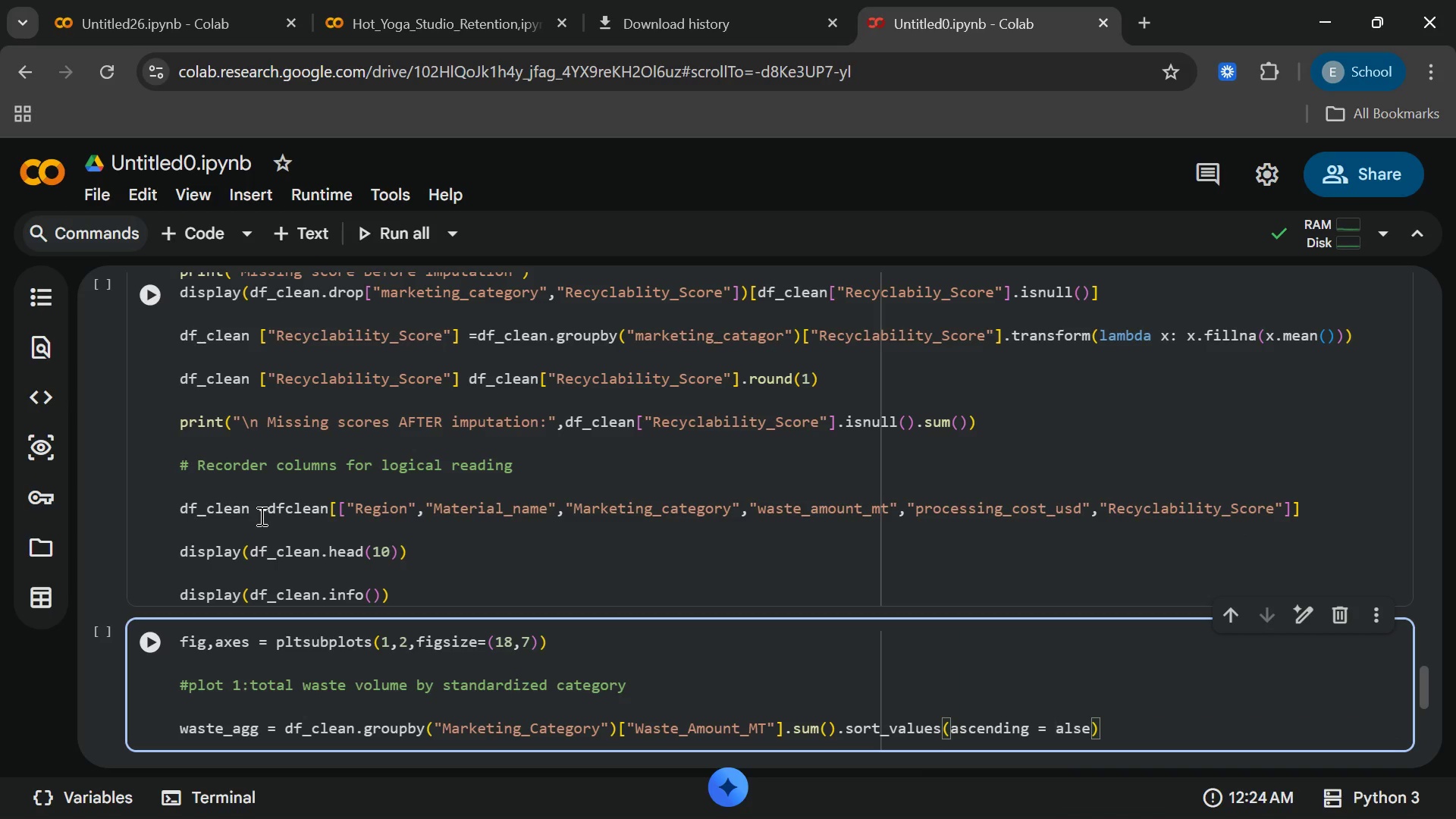 
key(Shift+F)
 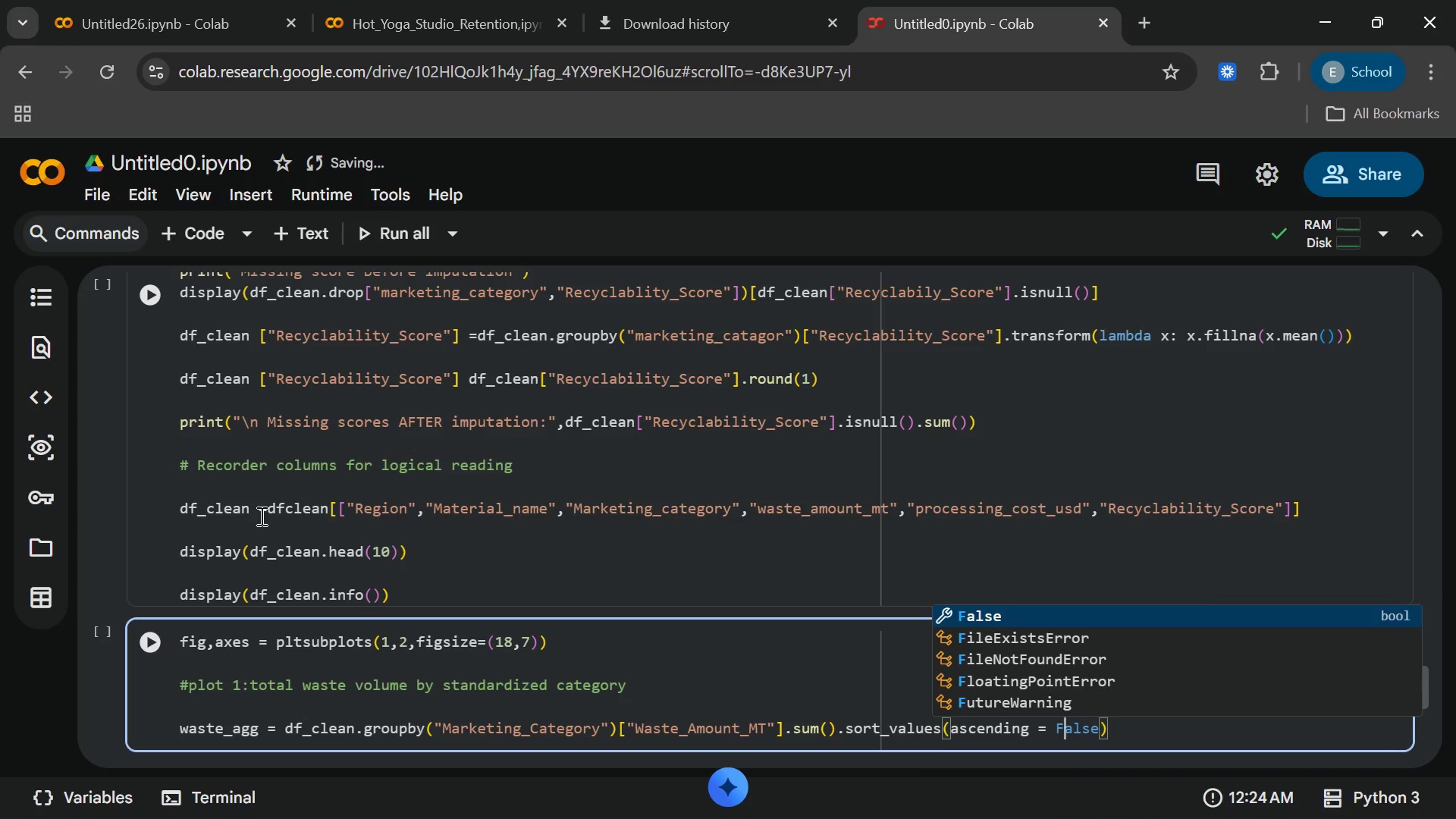 
key(ArrowRight)
 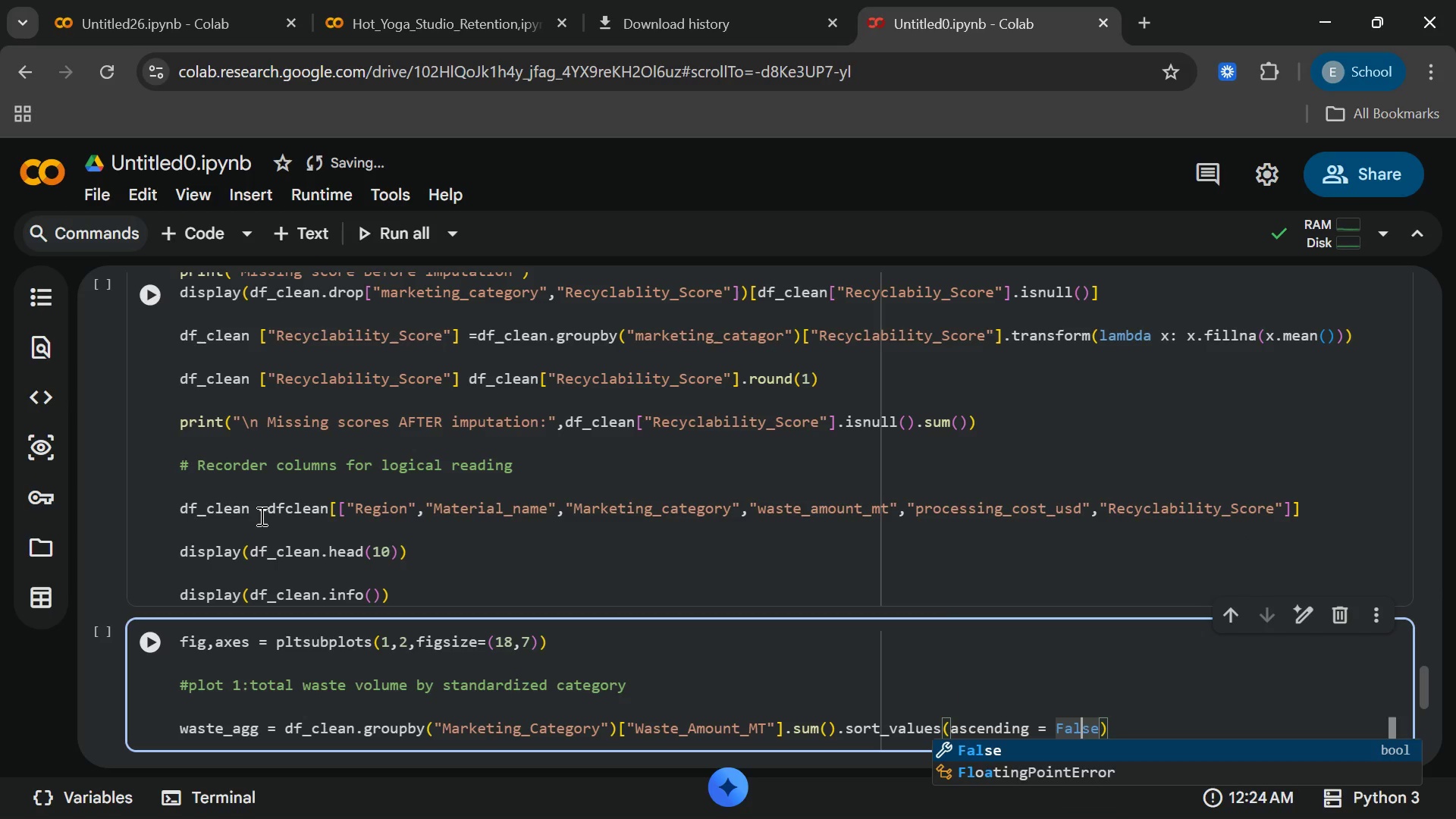 
key(ArrowRight)
 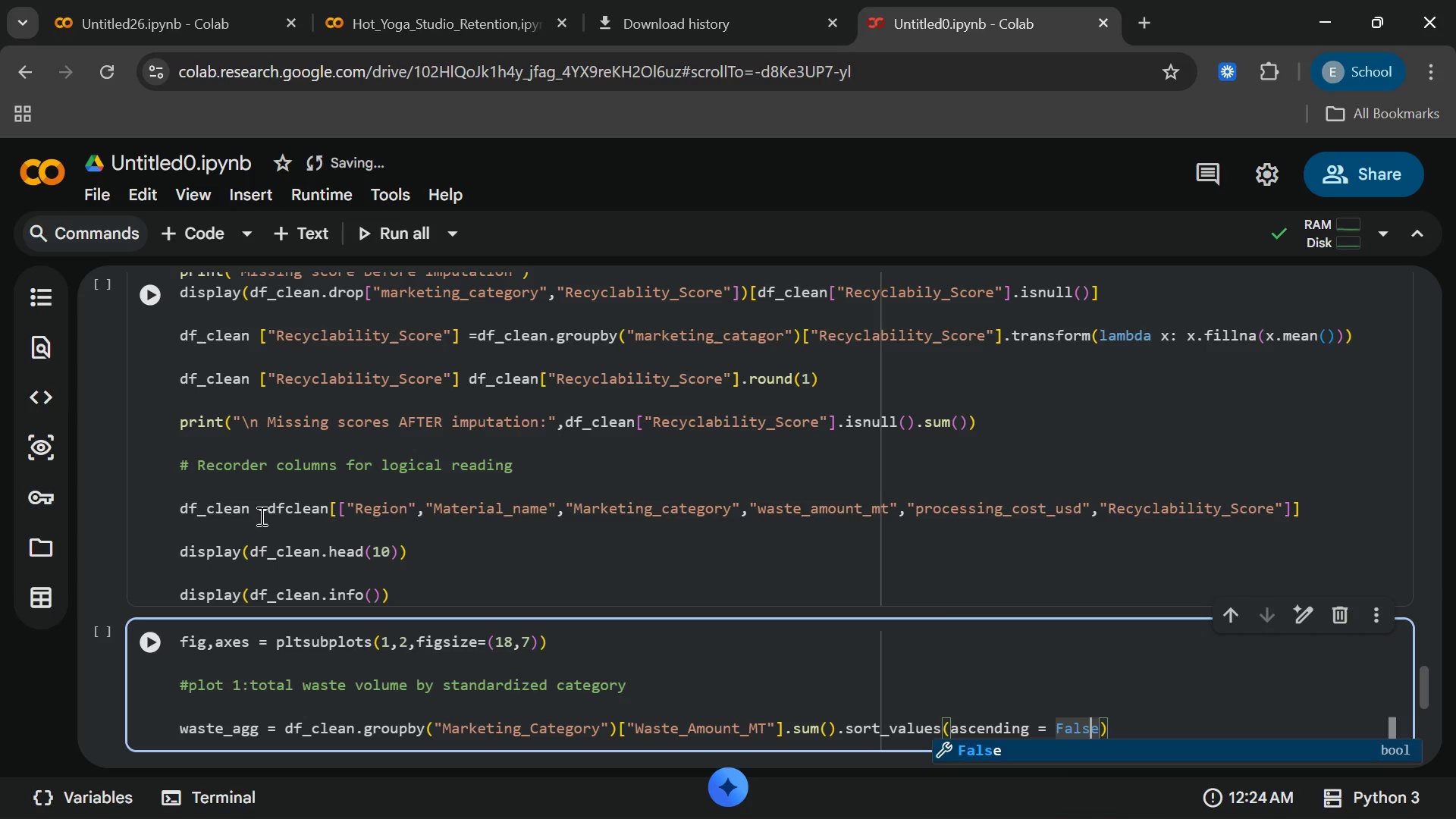 
key(ArrowRight)
 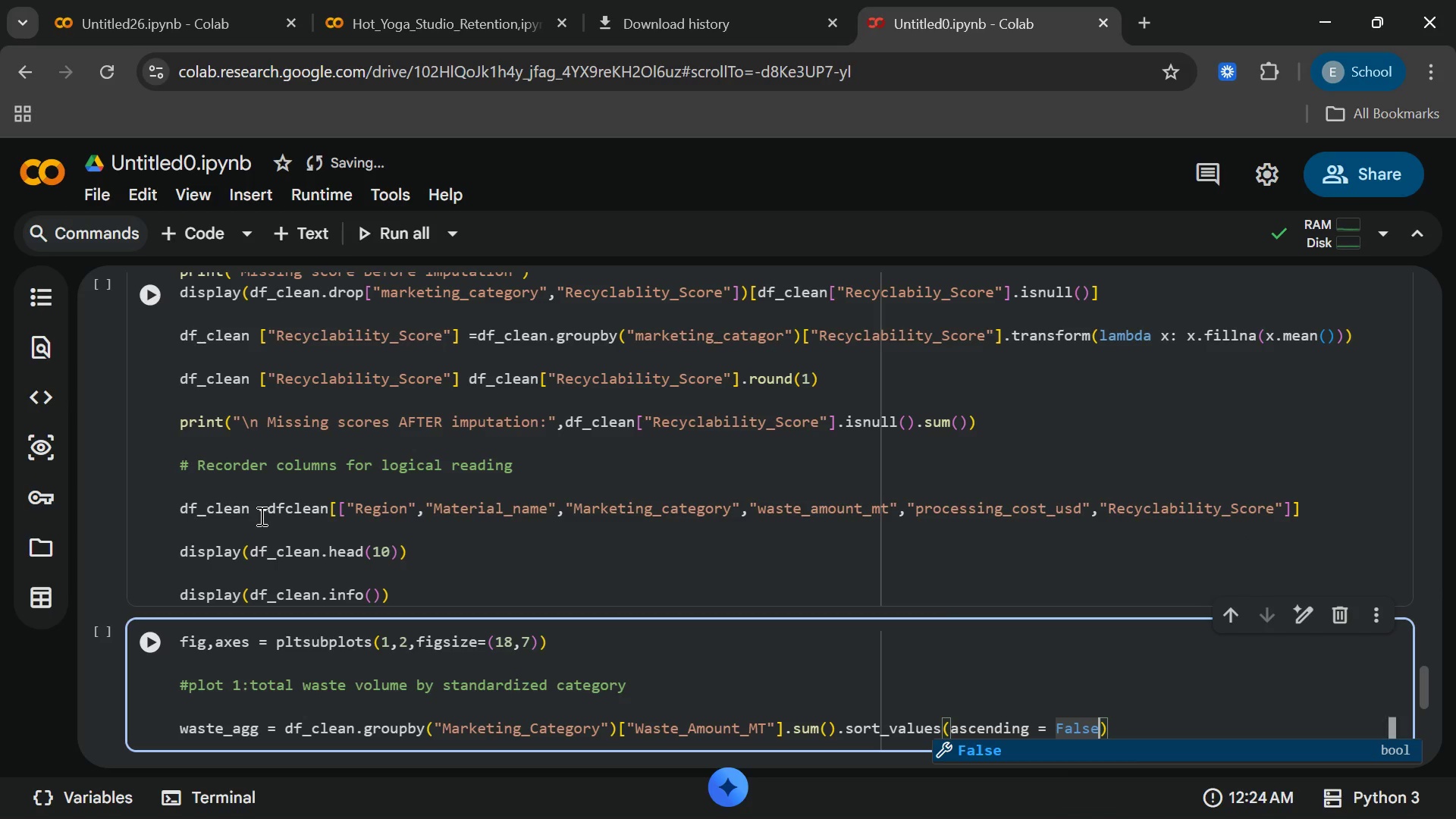 
key(ArrowRight)
 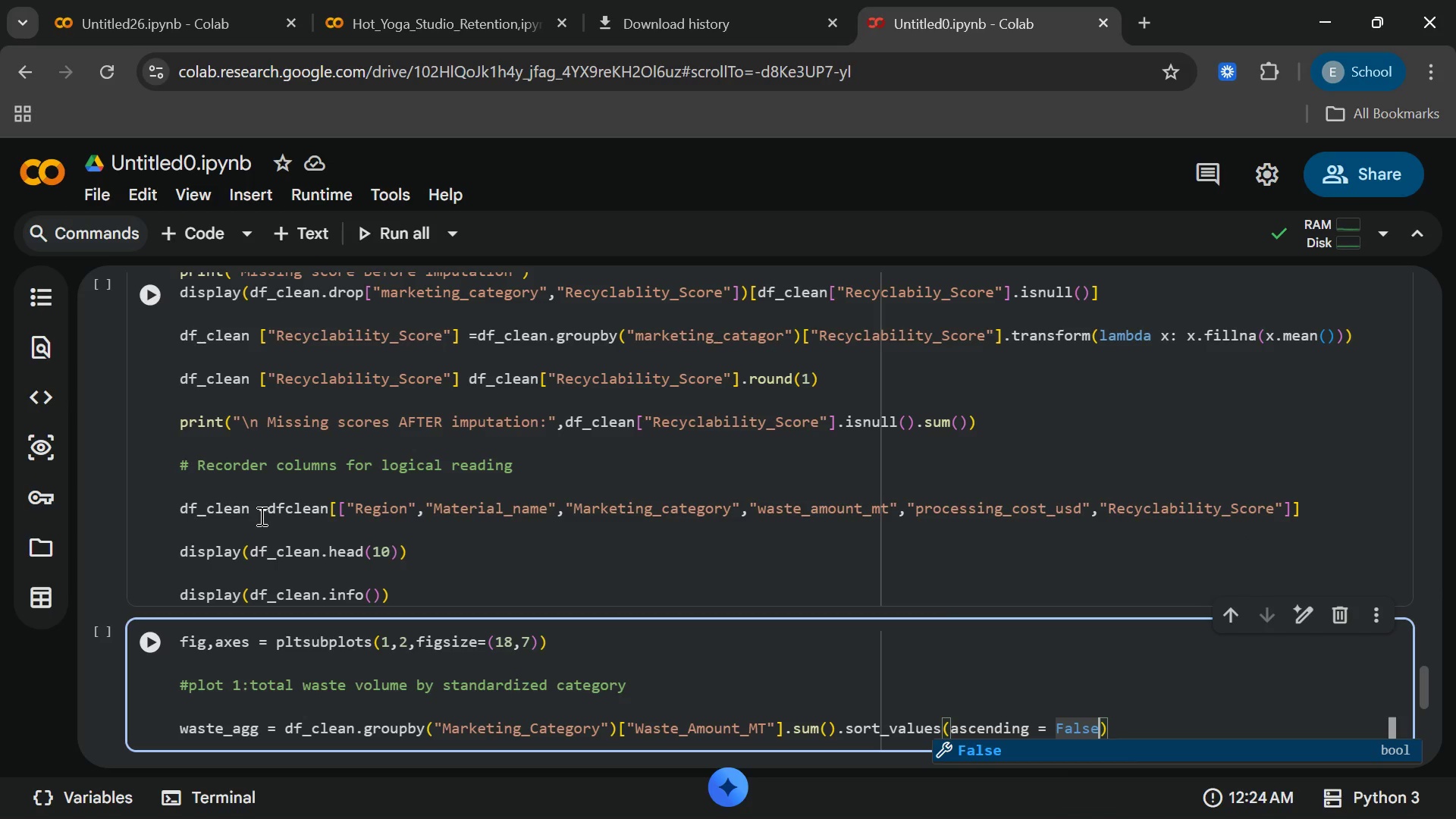 
key(ArrowRight)
 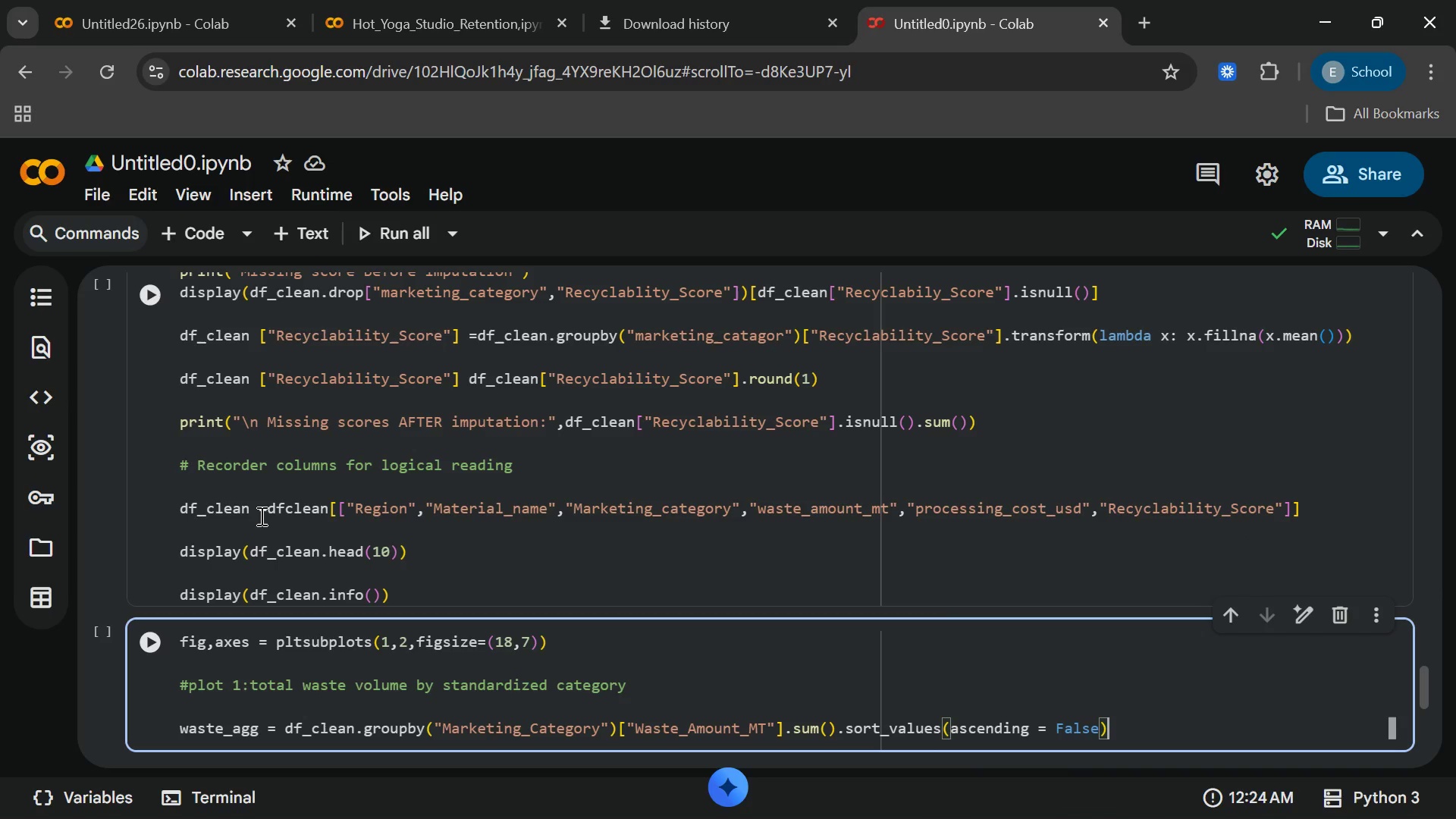 
type(.rest_index()
 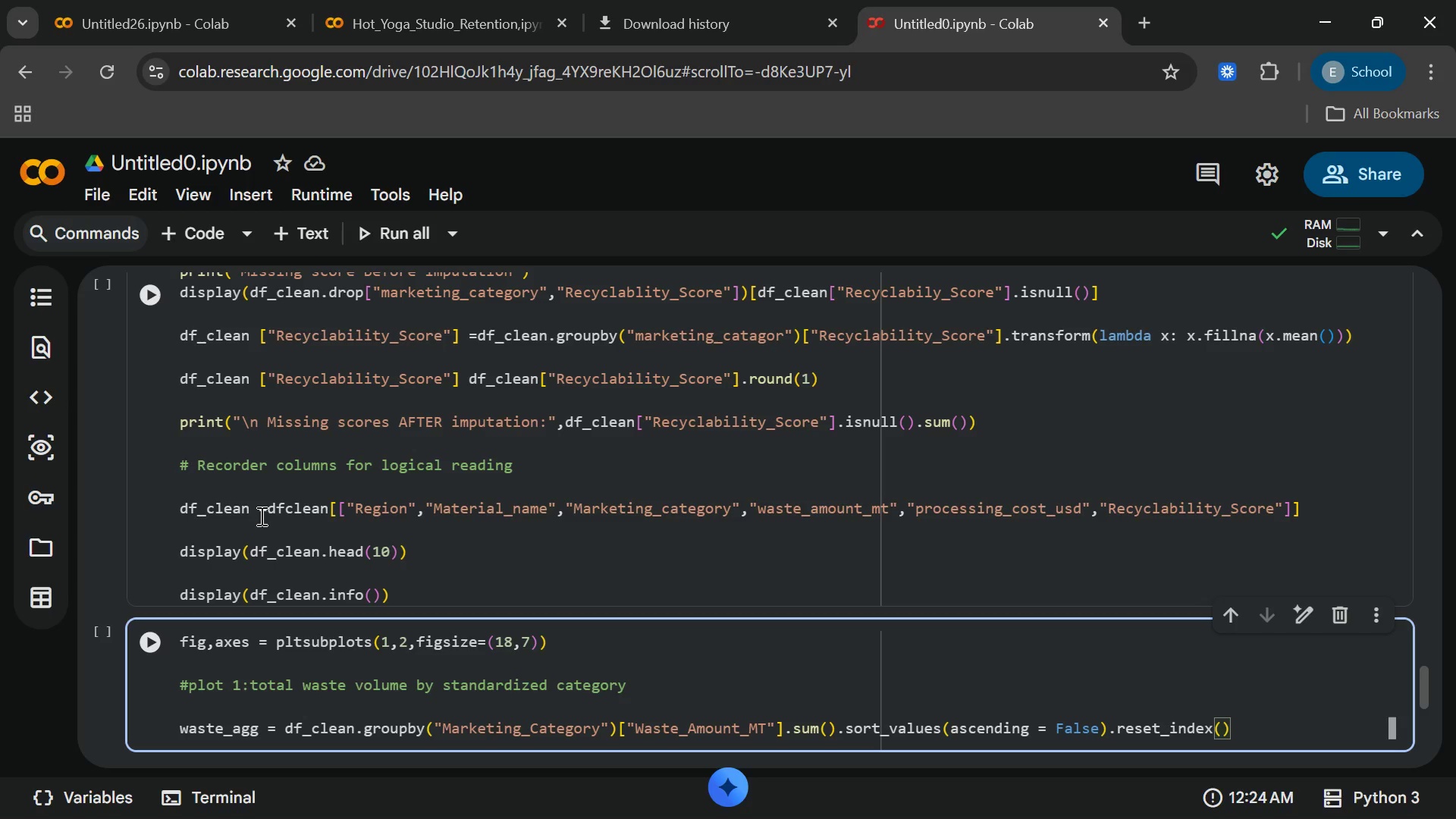 
key(ArrowRight)
 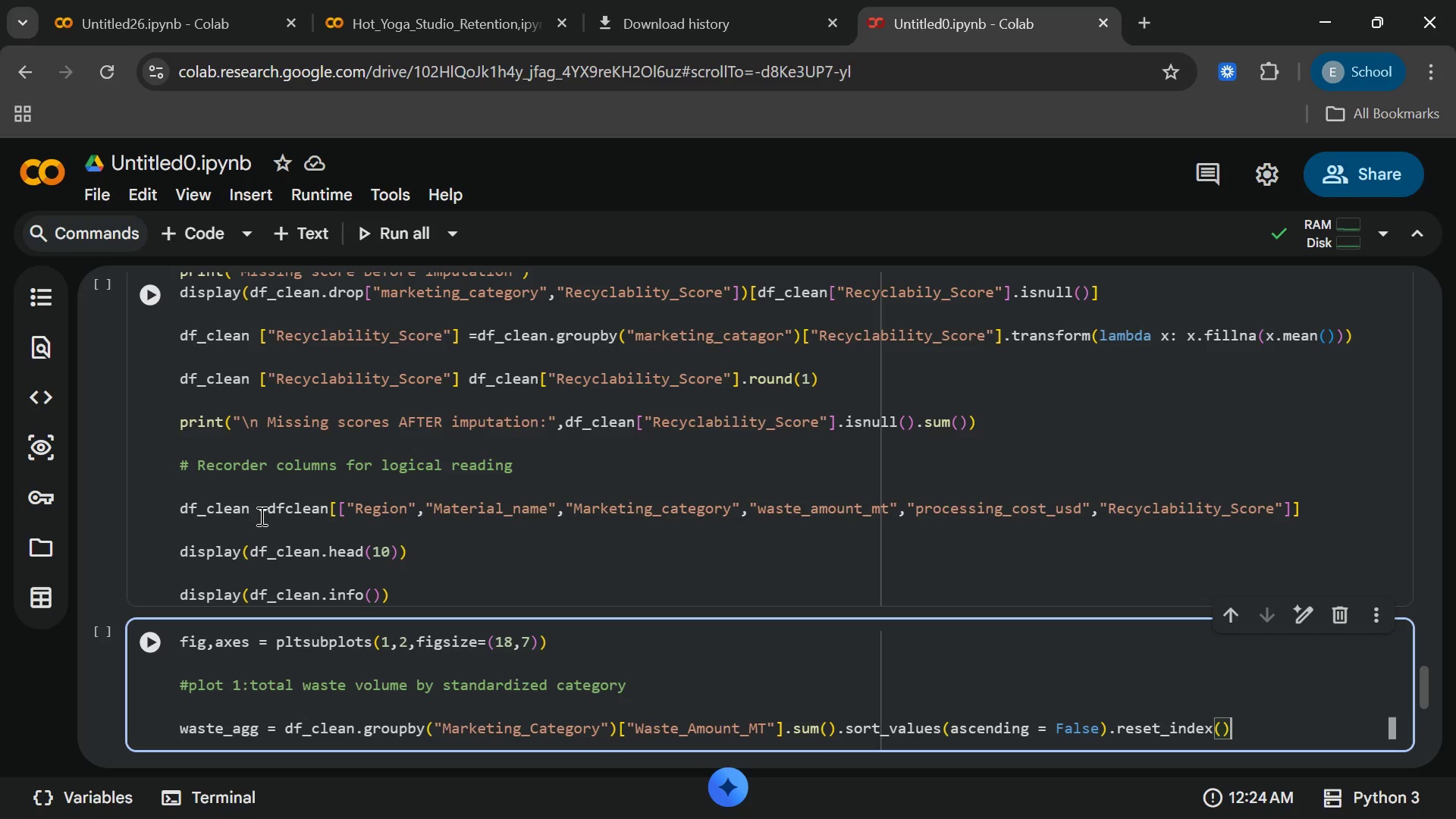 
key(Enter)
 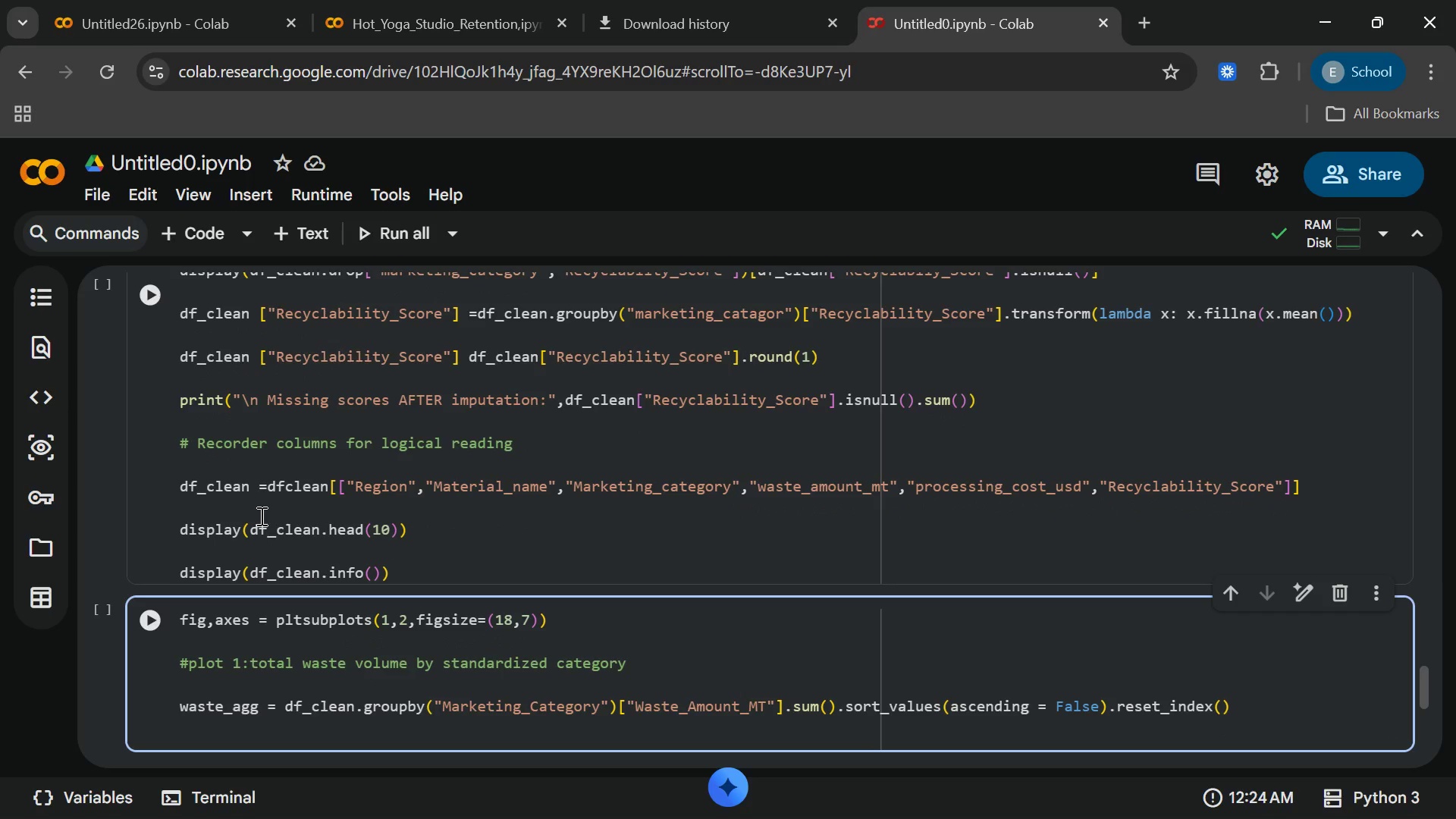 
type(sm)
key(Backspace)
type(ns.barploy)
key(Backspace)
type(t)
 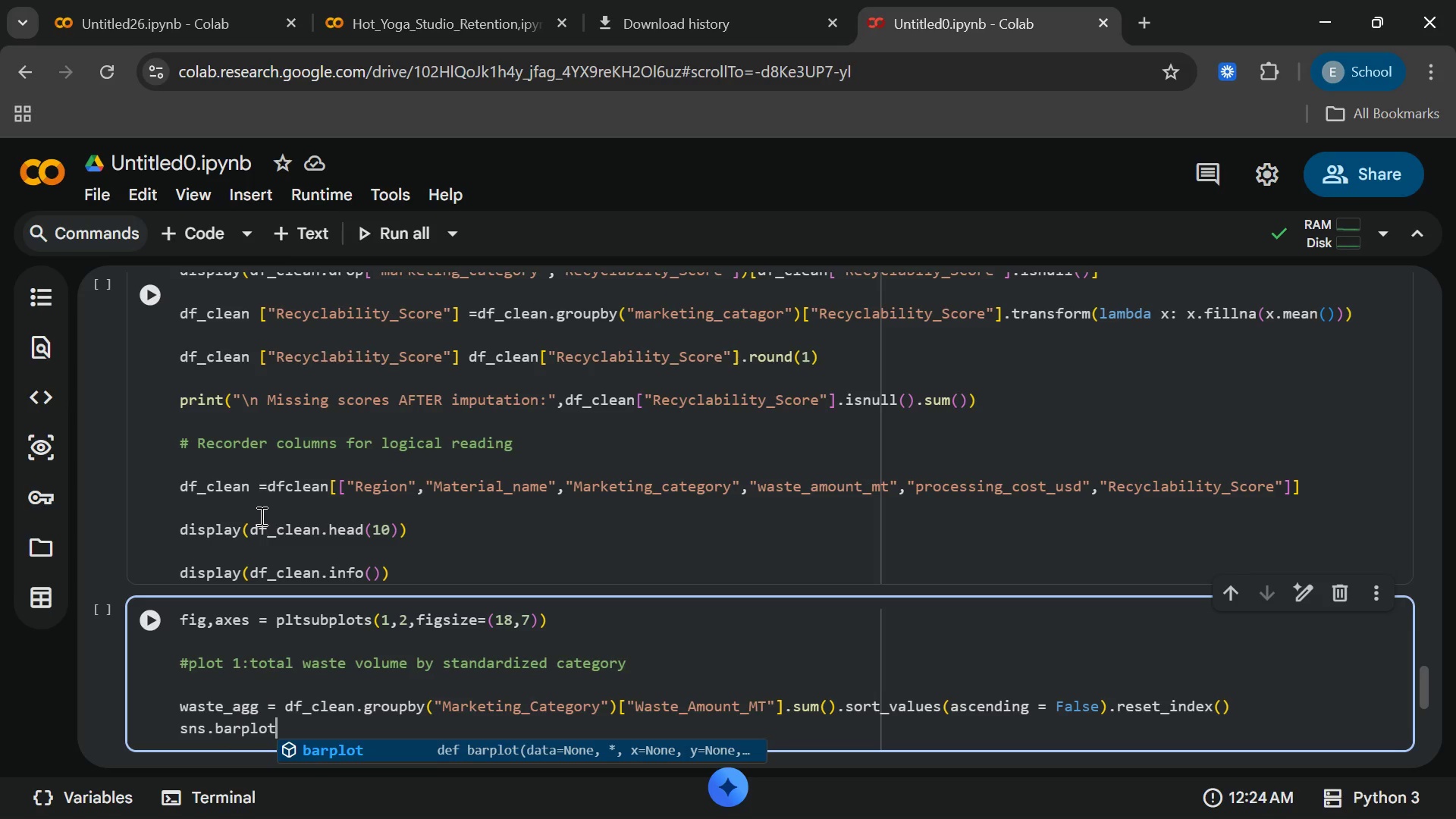 
key(Shift+9)
 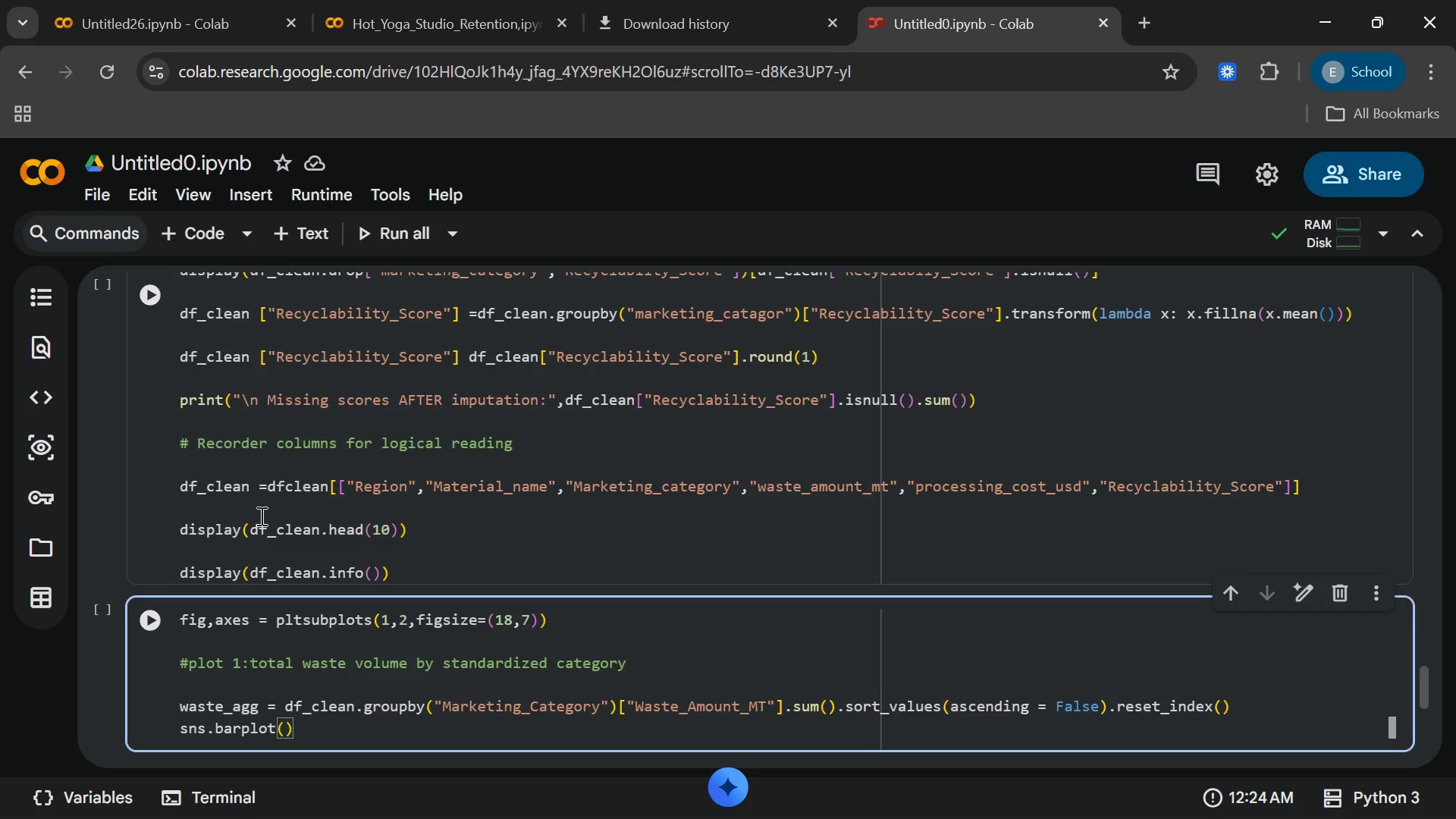 
wait(8.67)
 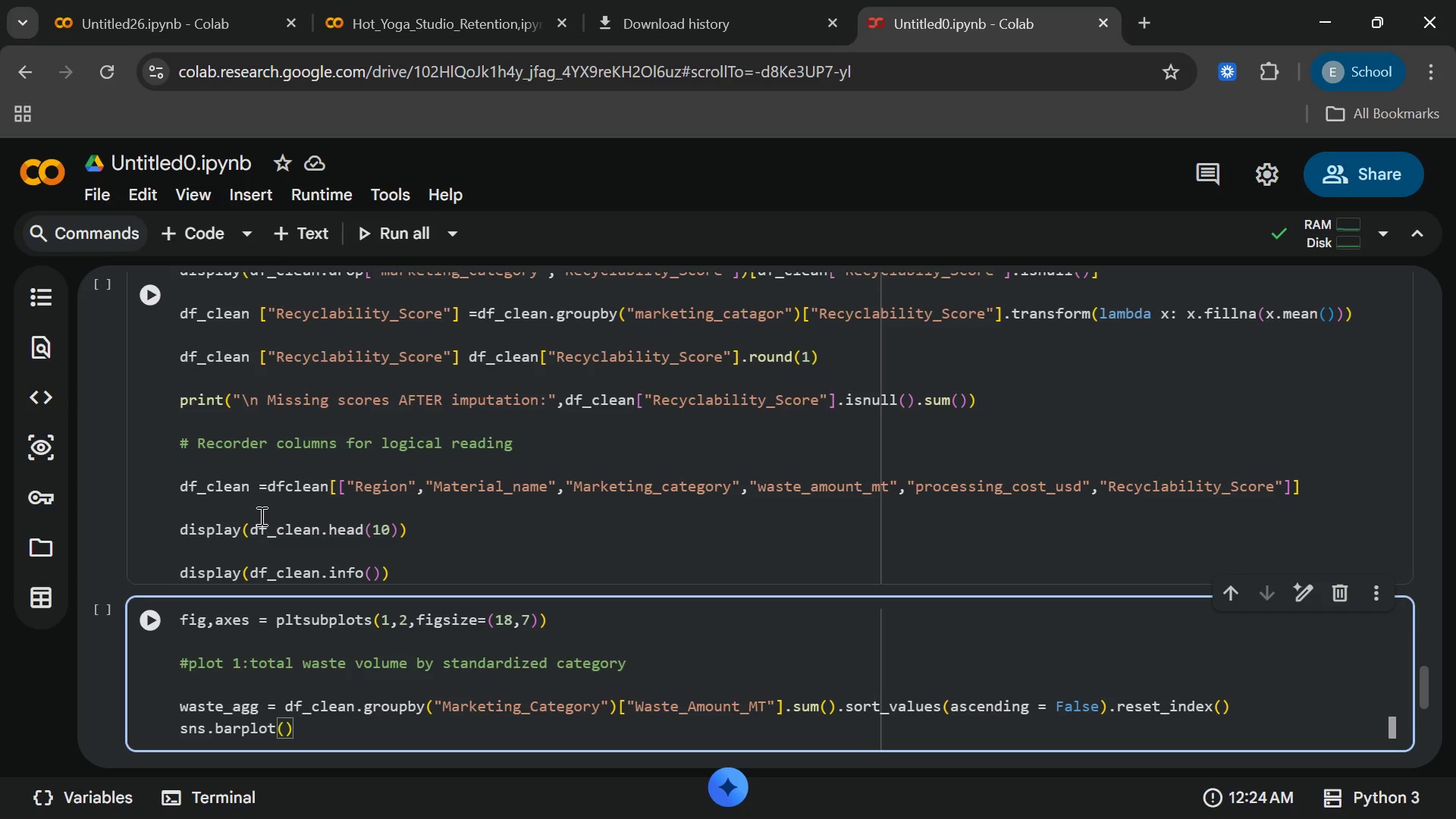 
left_click([965, 801])